 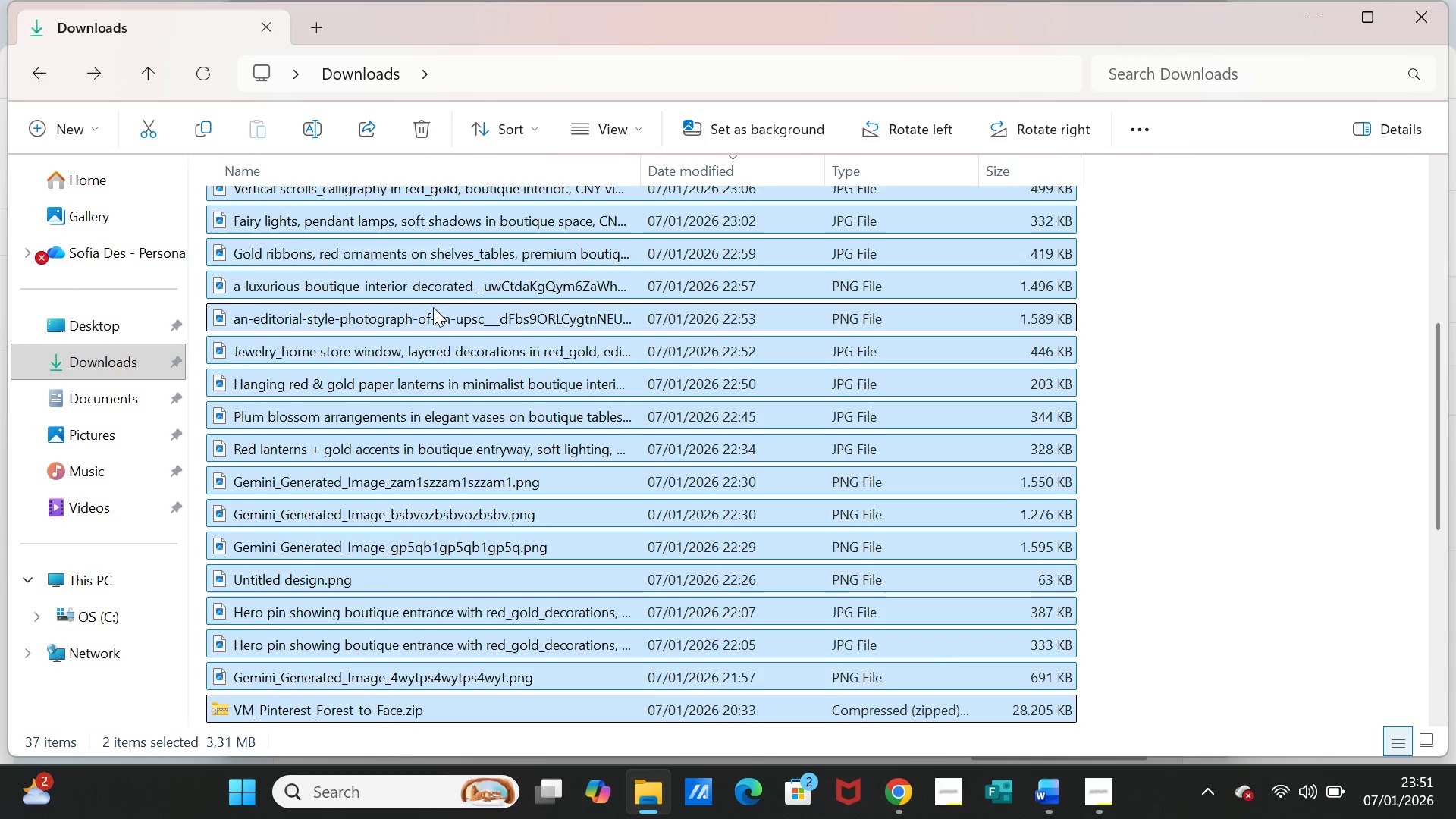 
key(Shift+ArrowDown)
 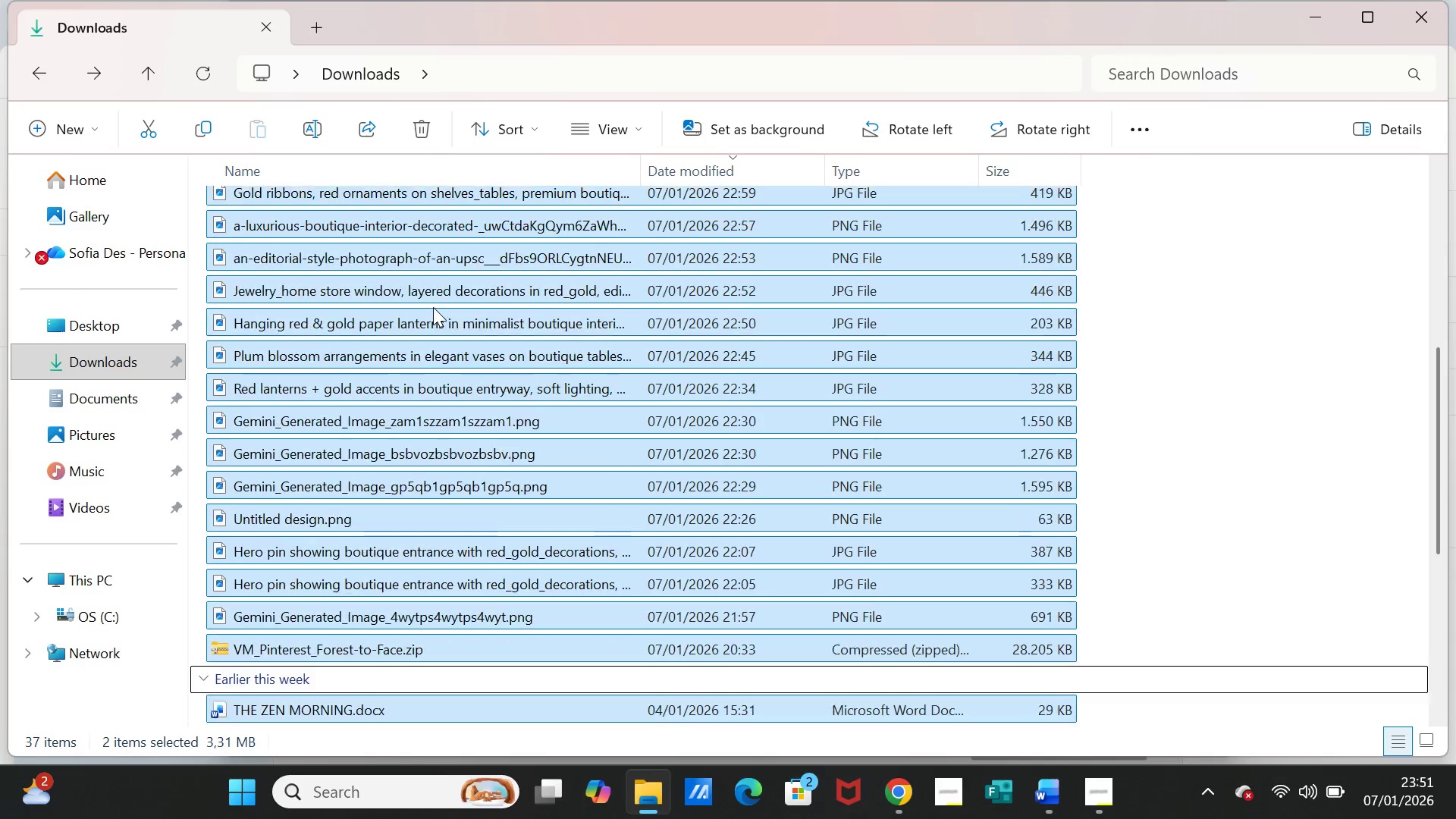 
key(Shift+ArrowDown)
 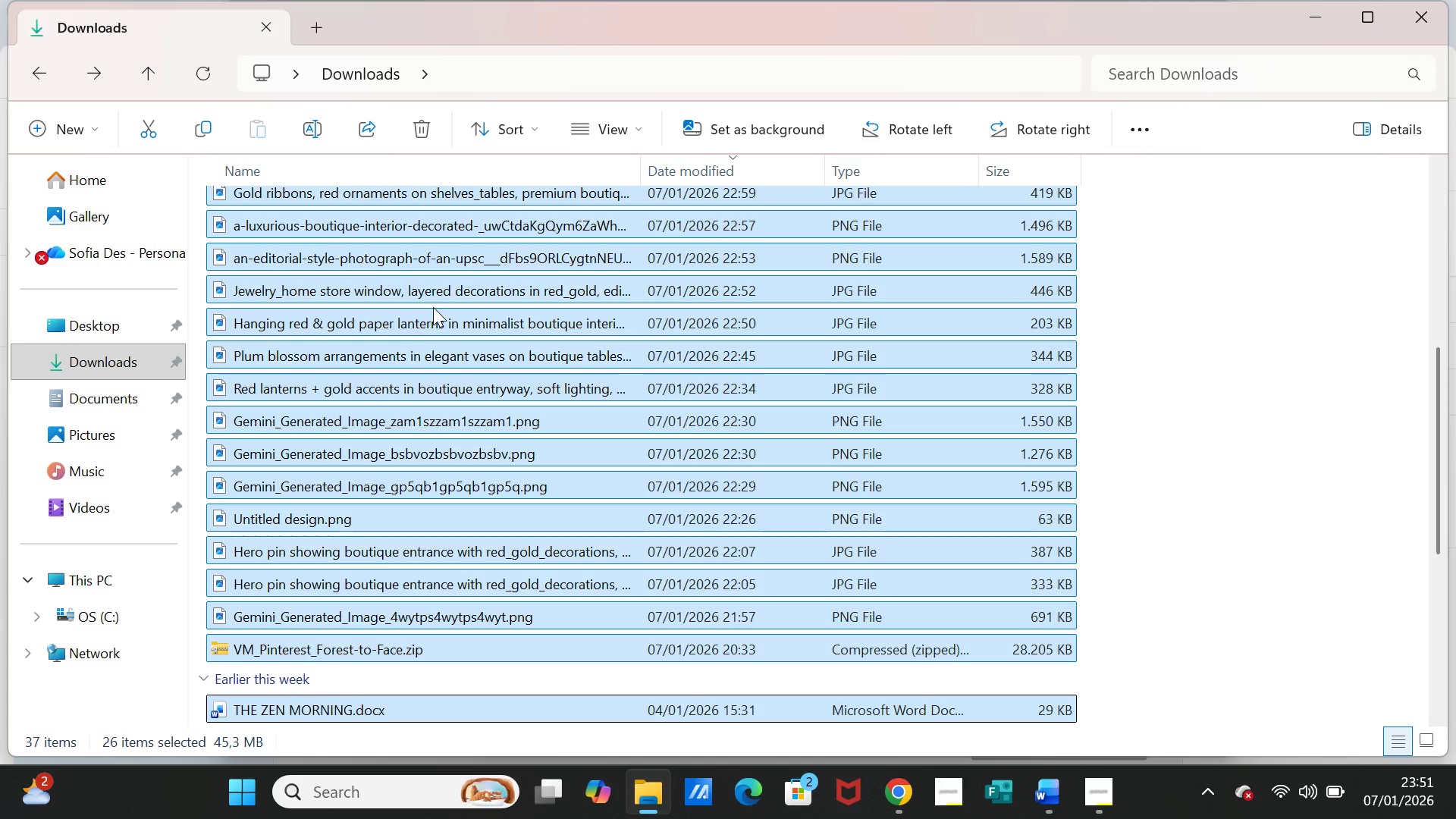 
key(Shift+ShiftRight)
 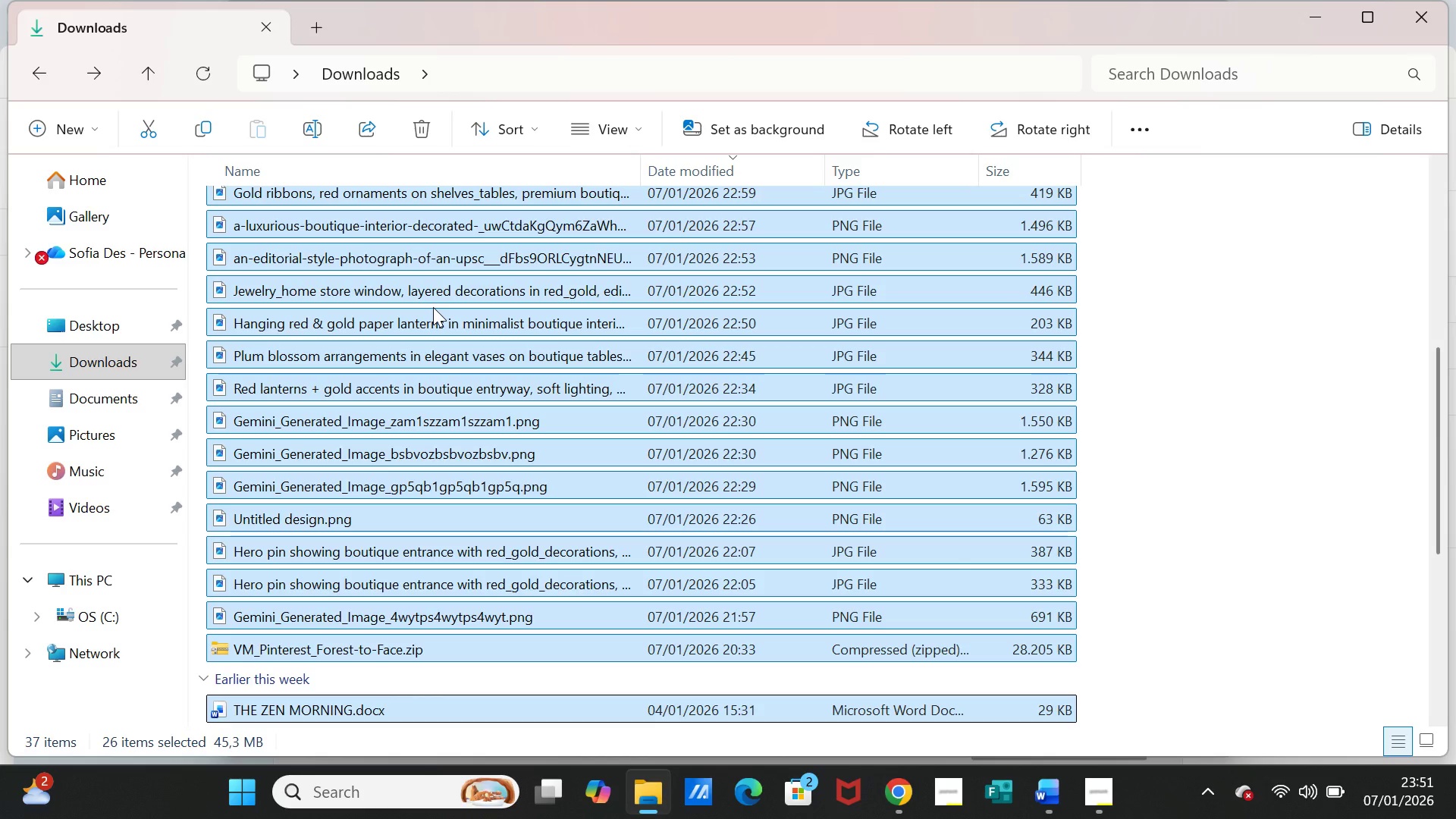 
key(Delete)
 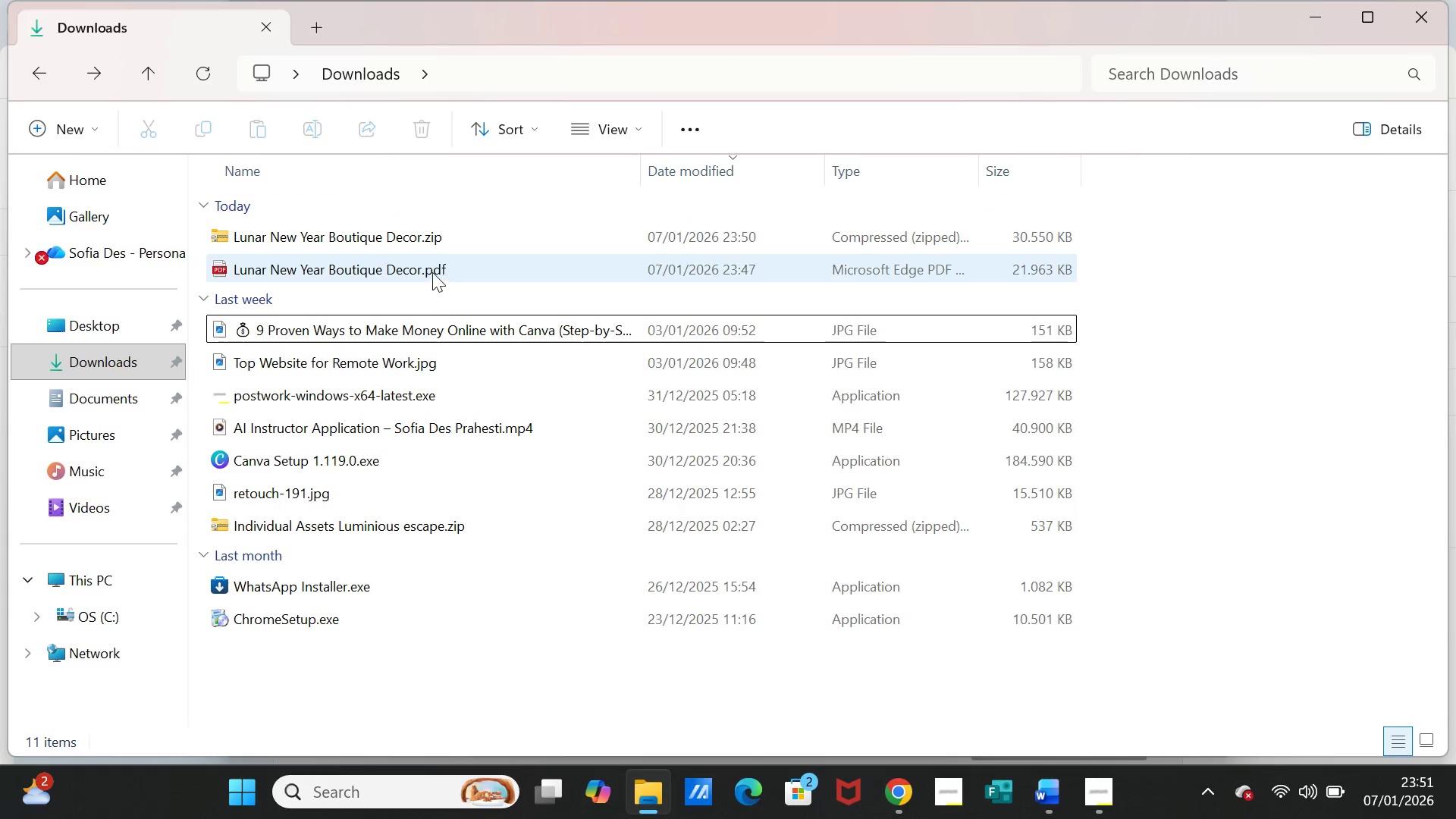 
wait(5.91)
 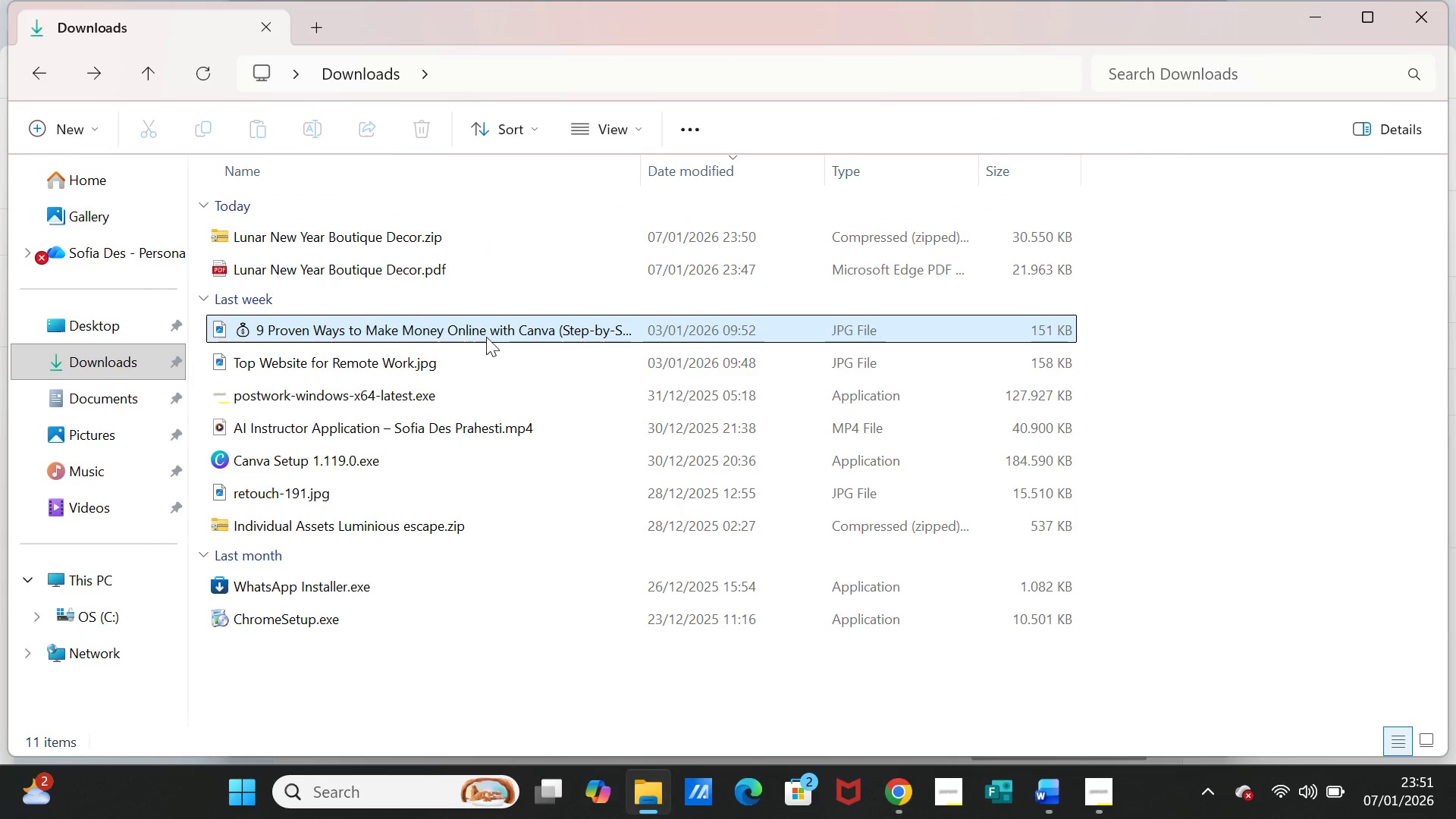 
left_click([424, 239])
 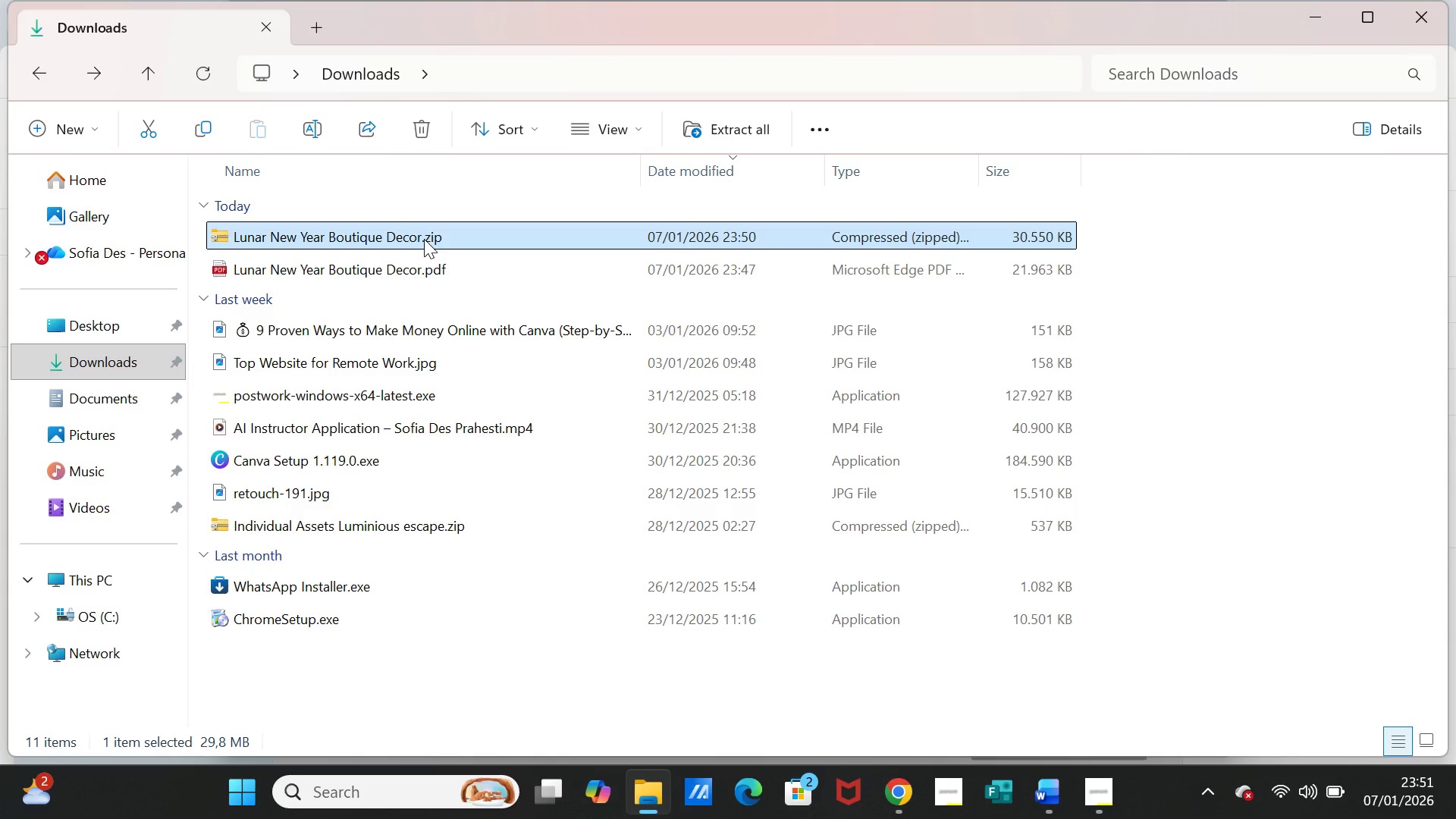 
right_click([424, 239])
 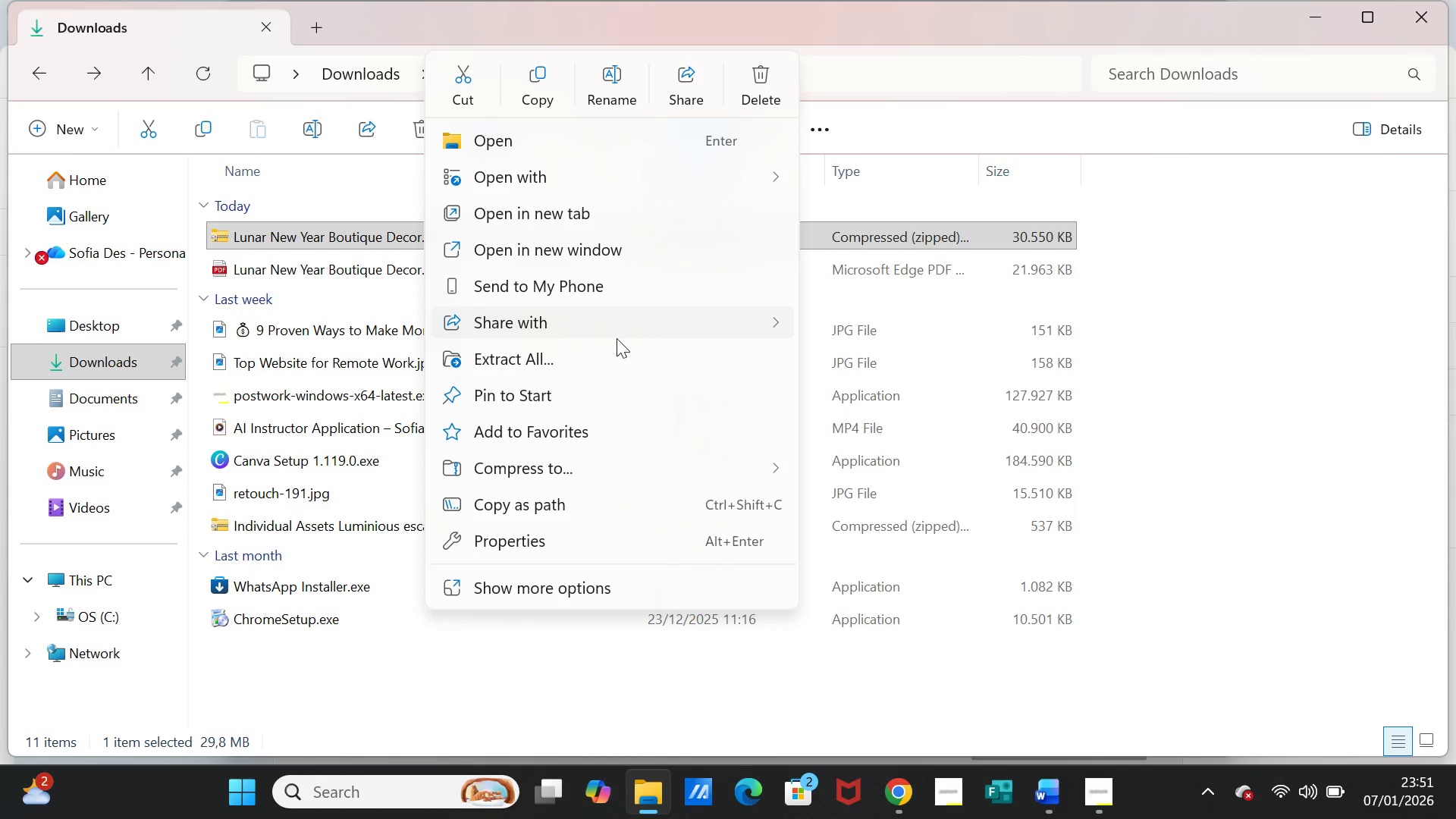 
left_click([607, 362])
 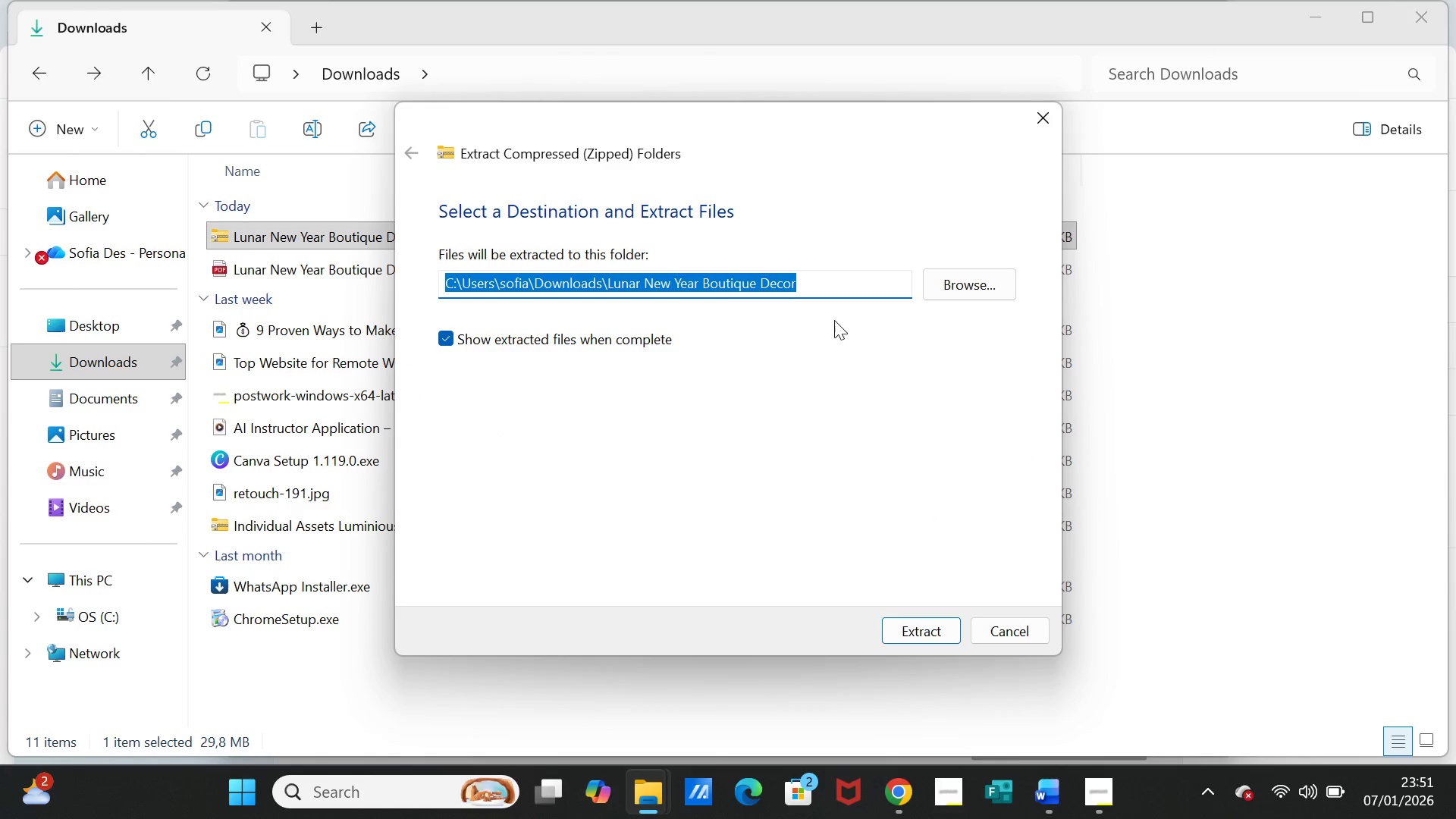 
left_click([962, 290])
 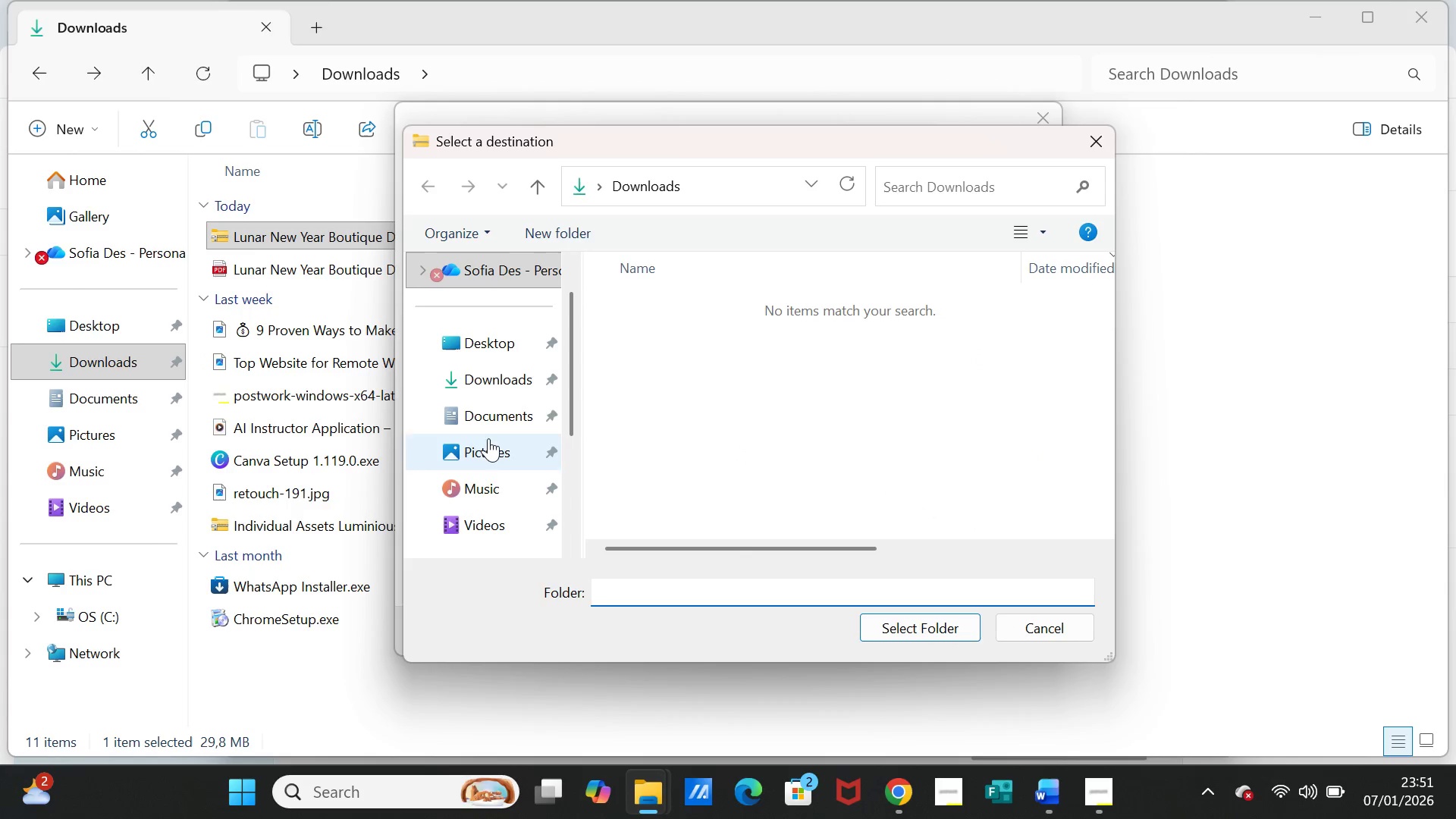 
left_click([506, 385])
 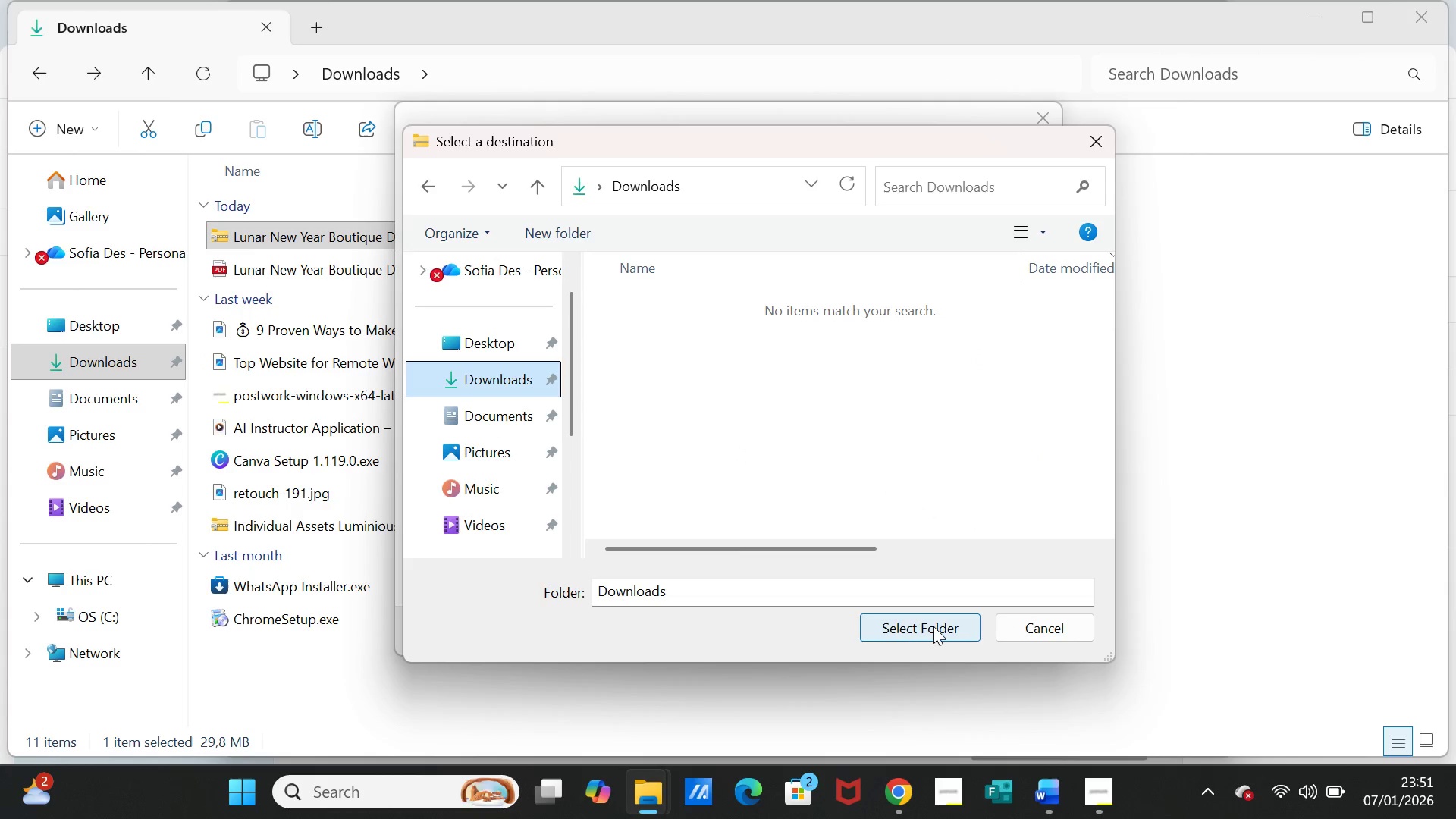 
left_click([932, 626])
 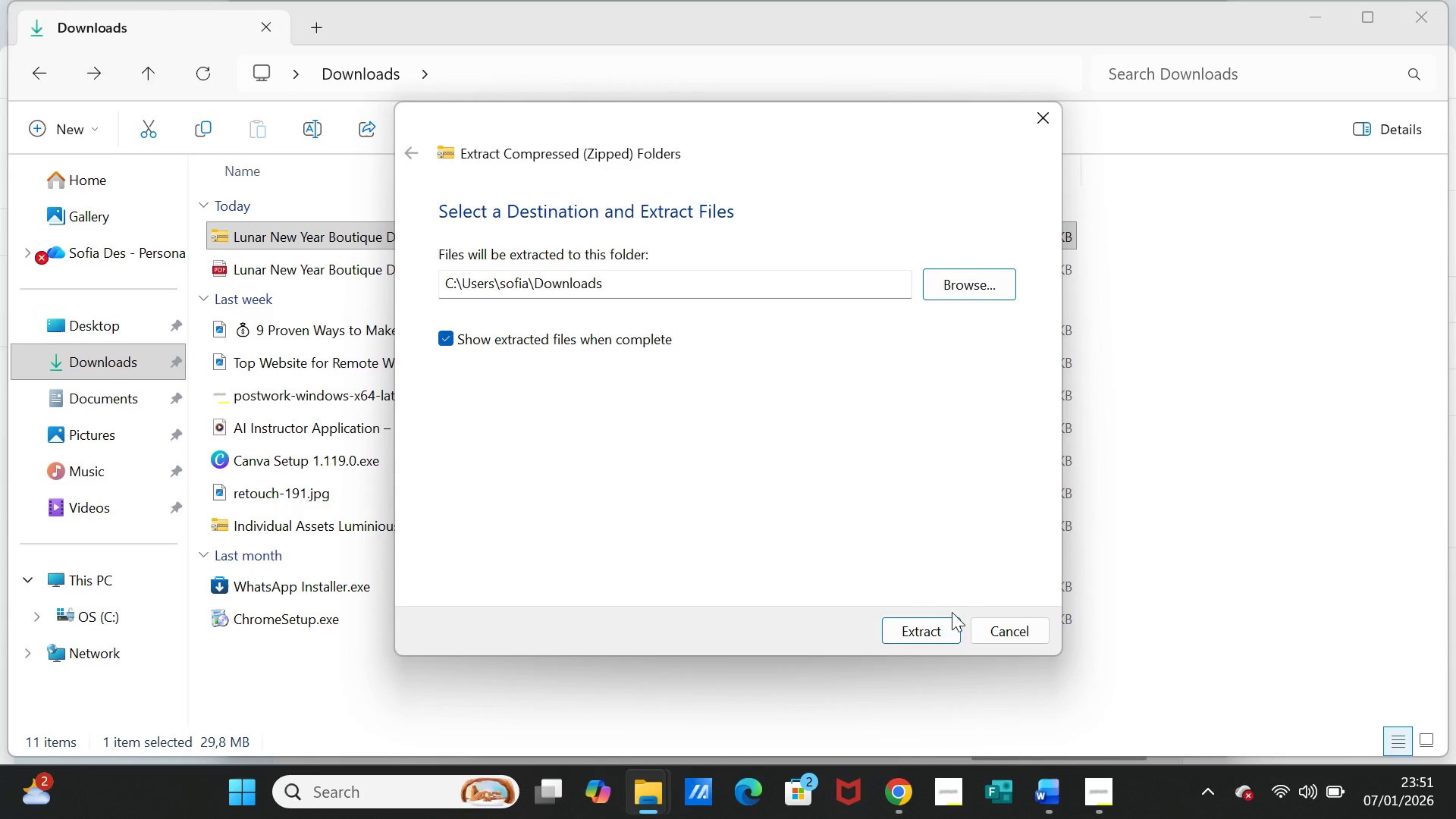 
left_click([922, 629])
 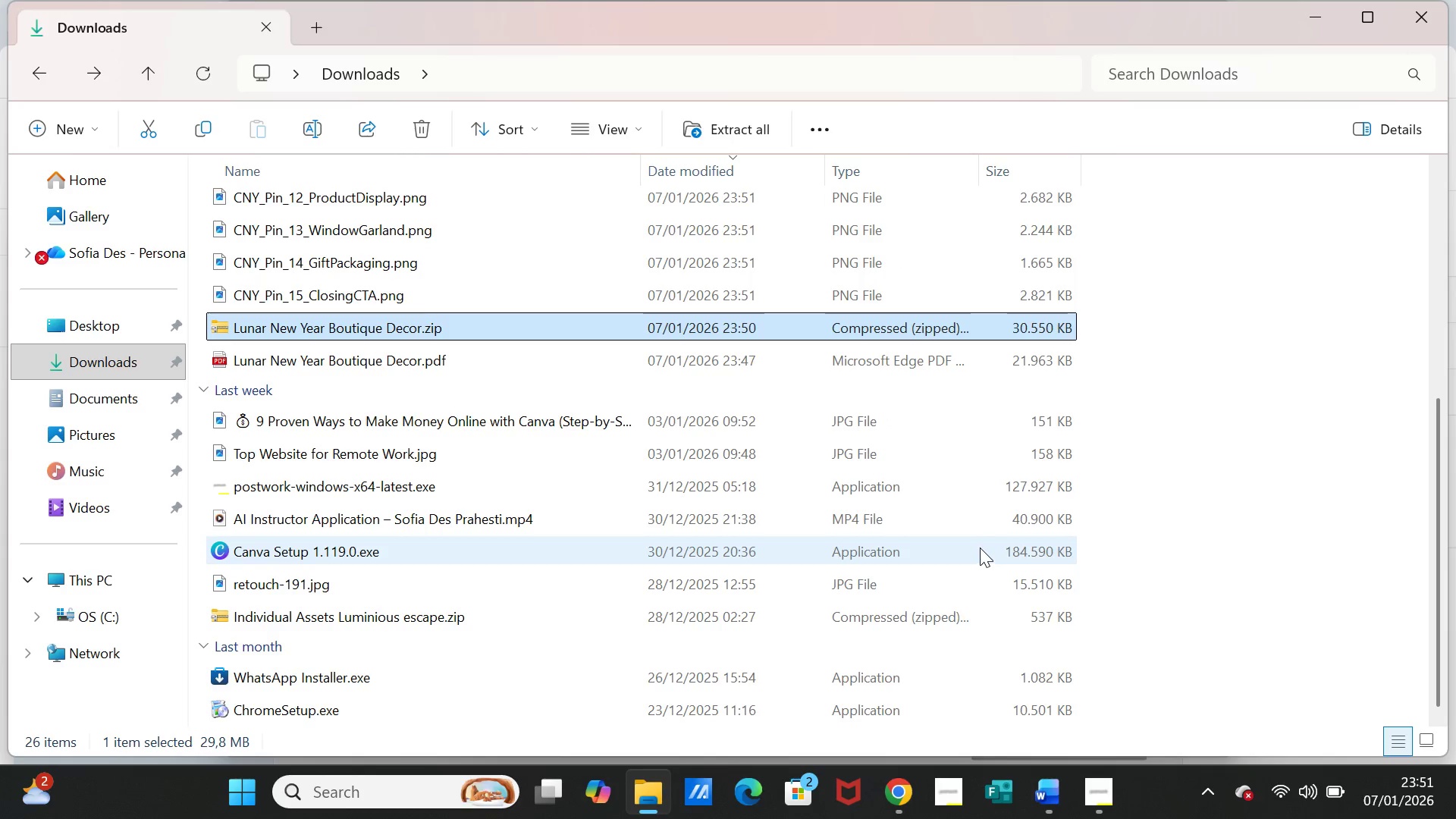 
scroll: coordinate [624, 464], scroll_direction: up, amount: 7.0
 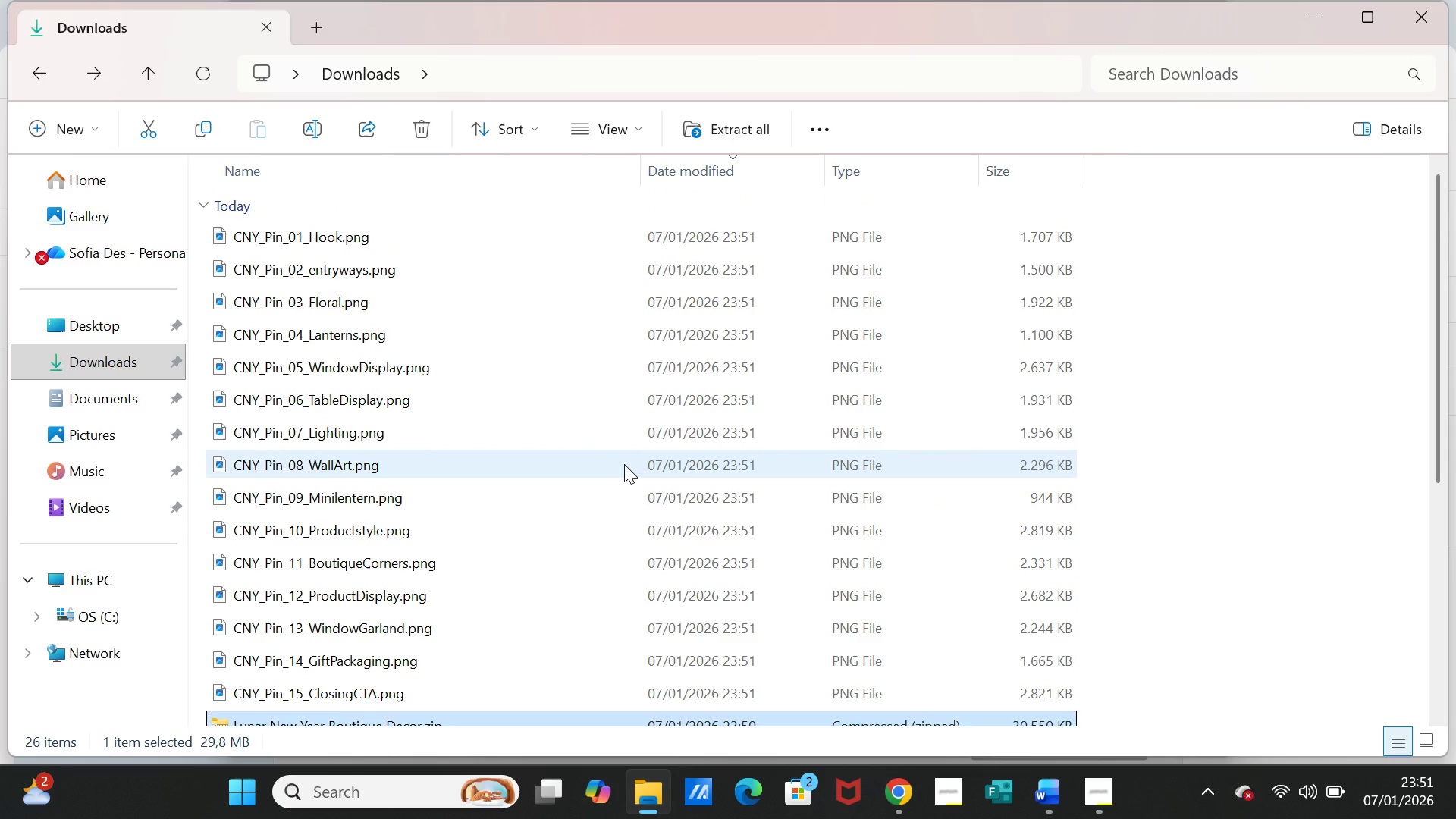 
scroll: coordinate [624, 464], scroll_direction: down, amount: 1.0
 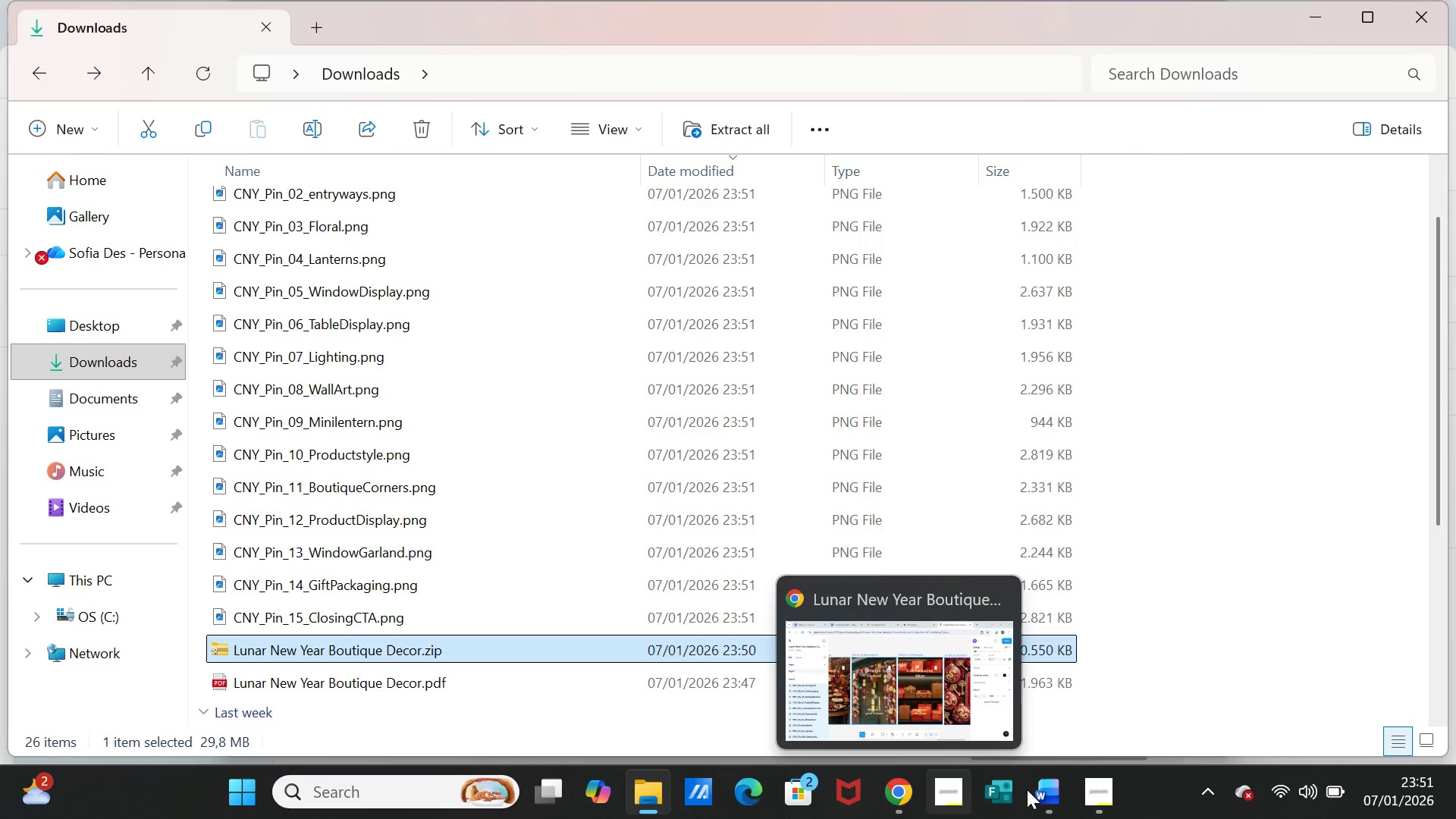 
left_click([1090, 789])